 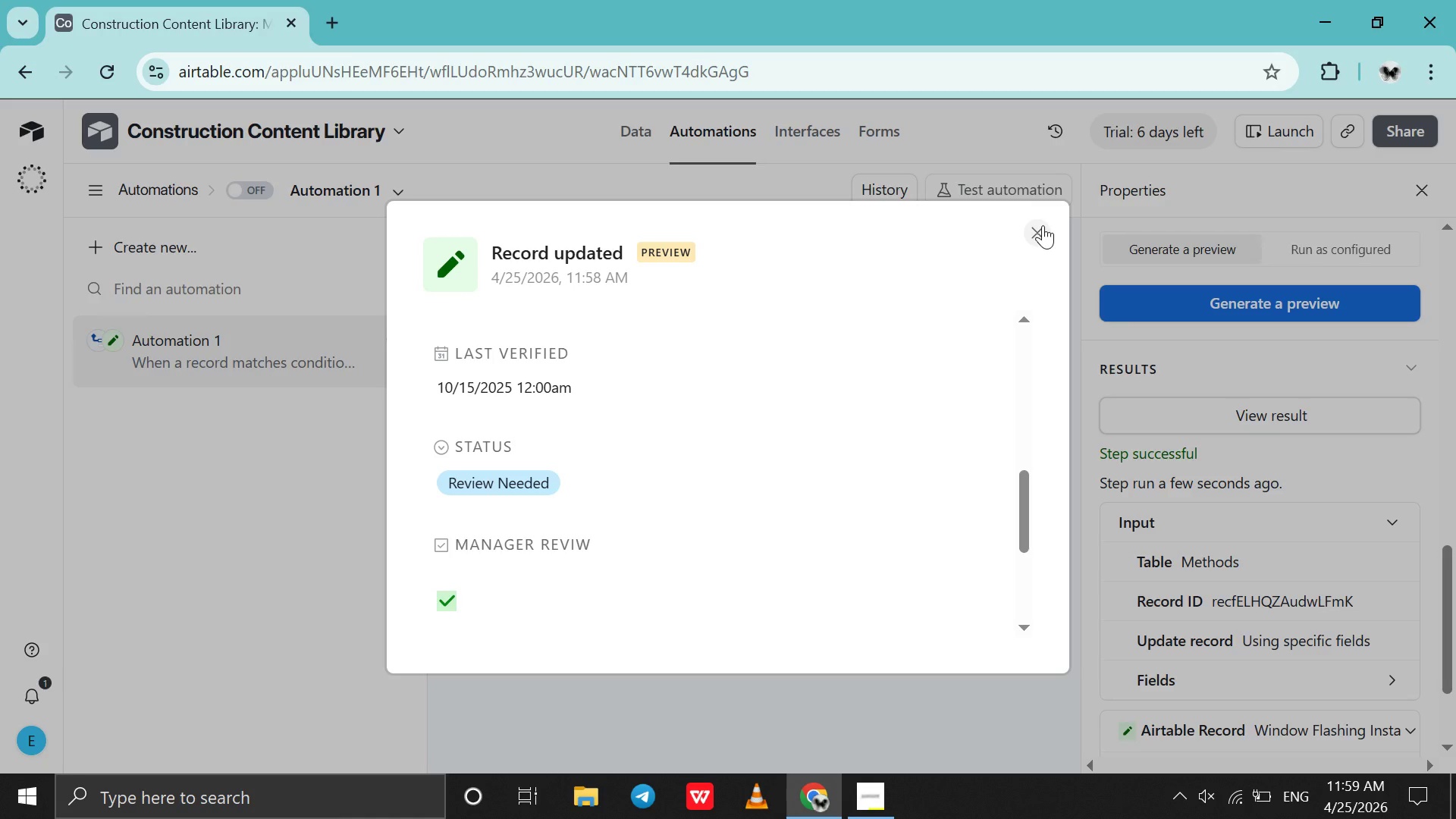 
left_click([1039, 230])
 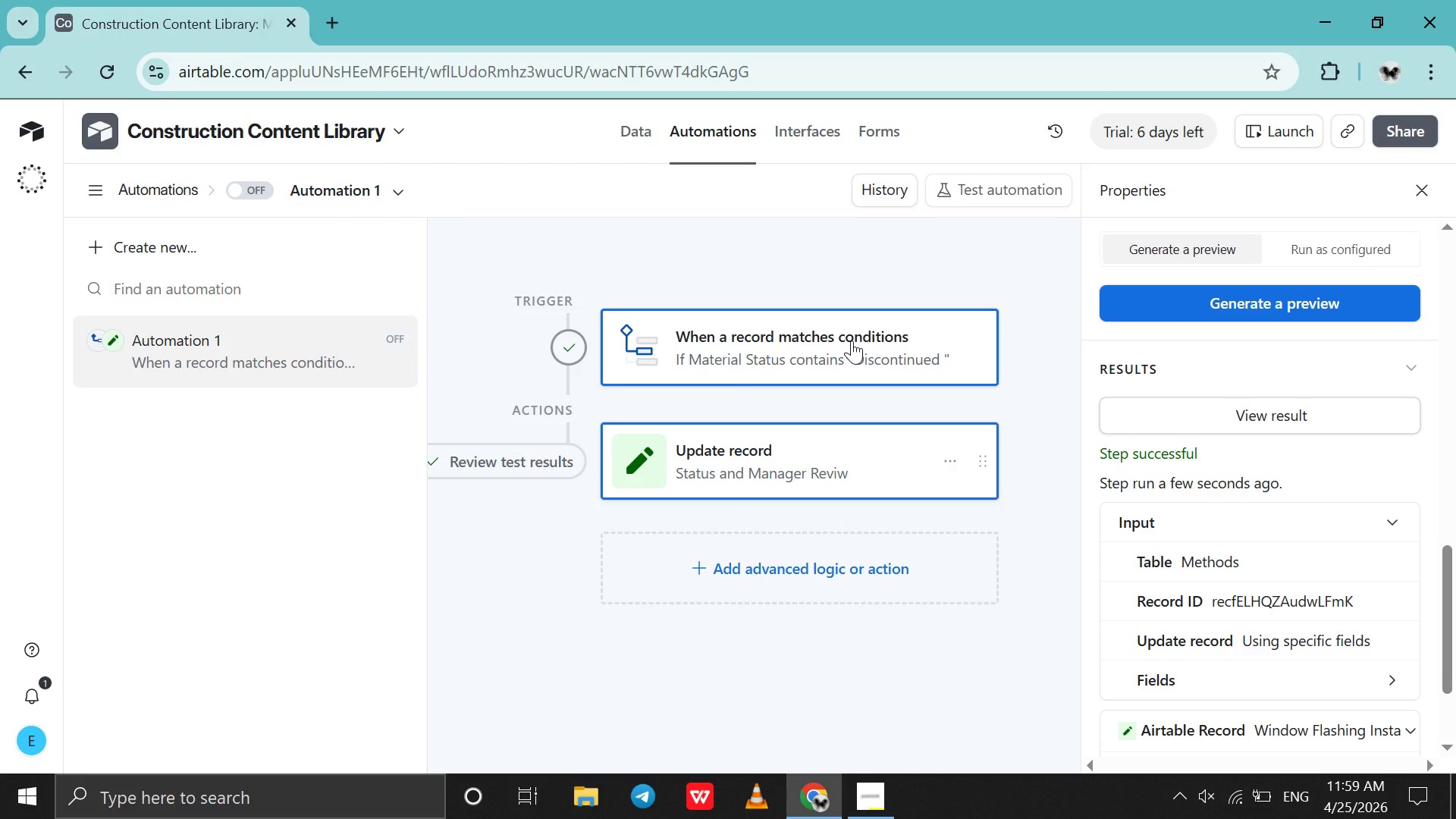 
left_click([852, 340])
 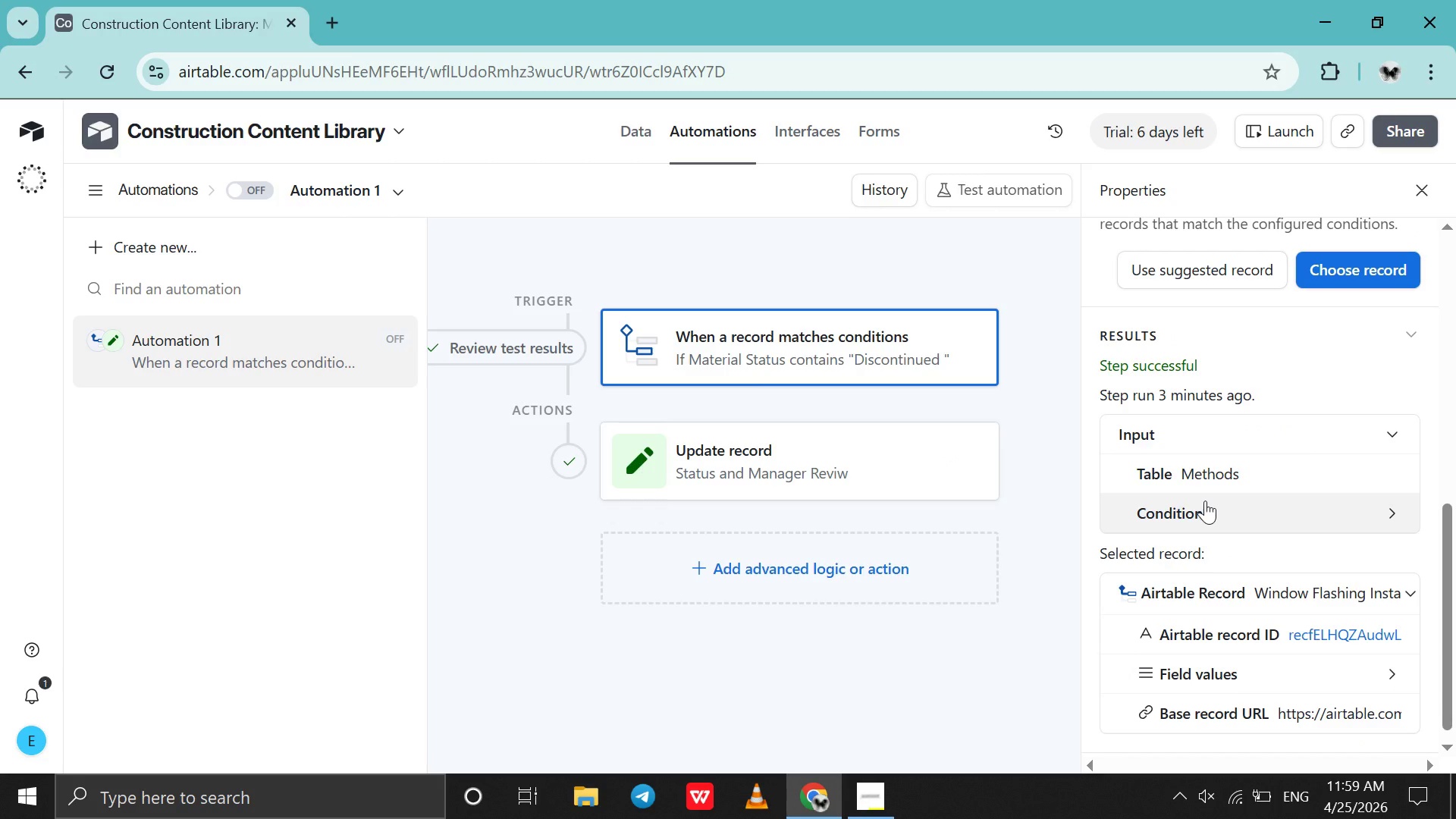 
scroll: coordinate [1205, 500], scroll_direction: up, amount: 62.0
 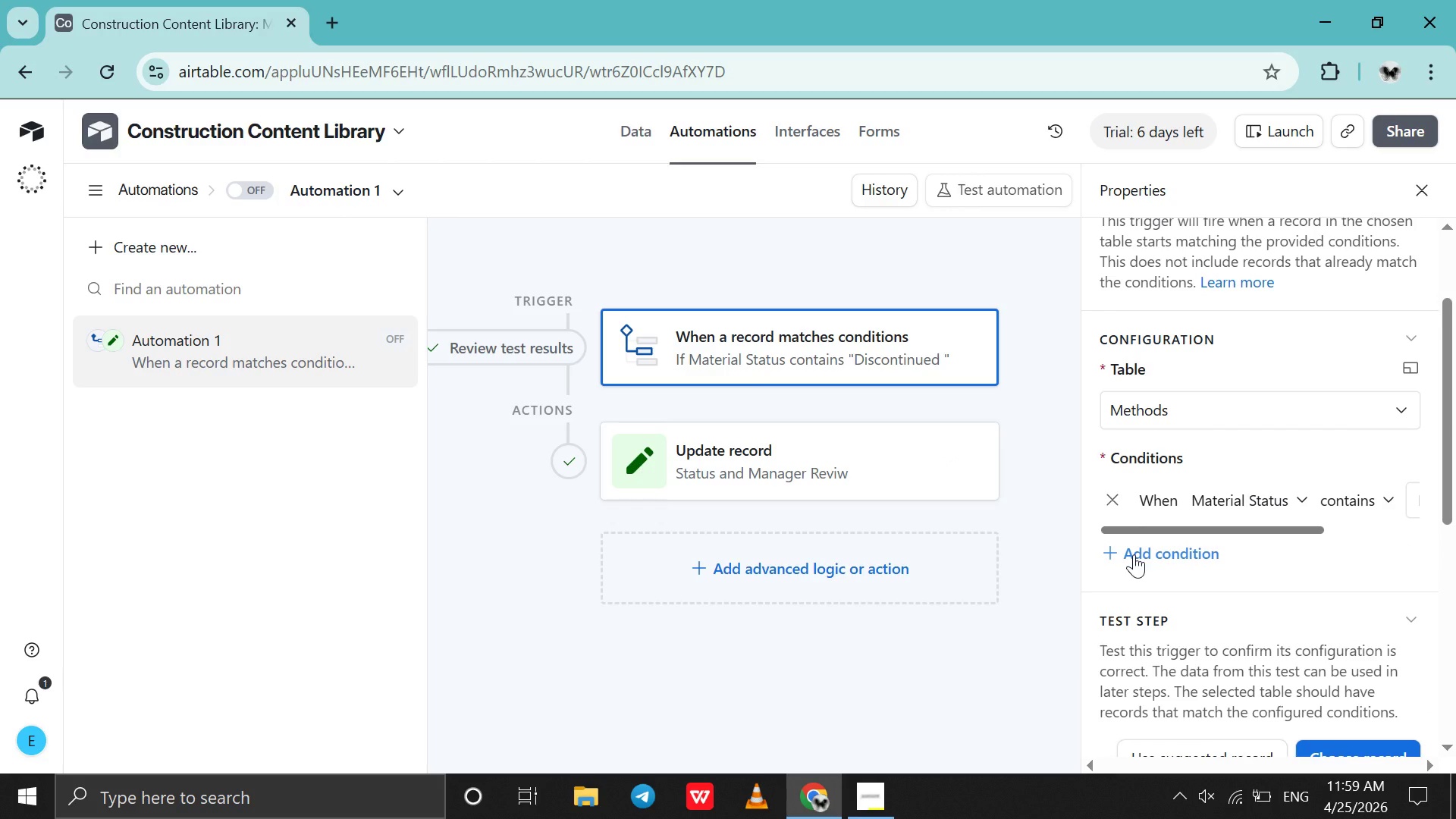 
left_click([1134, 554])
 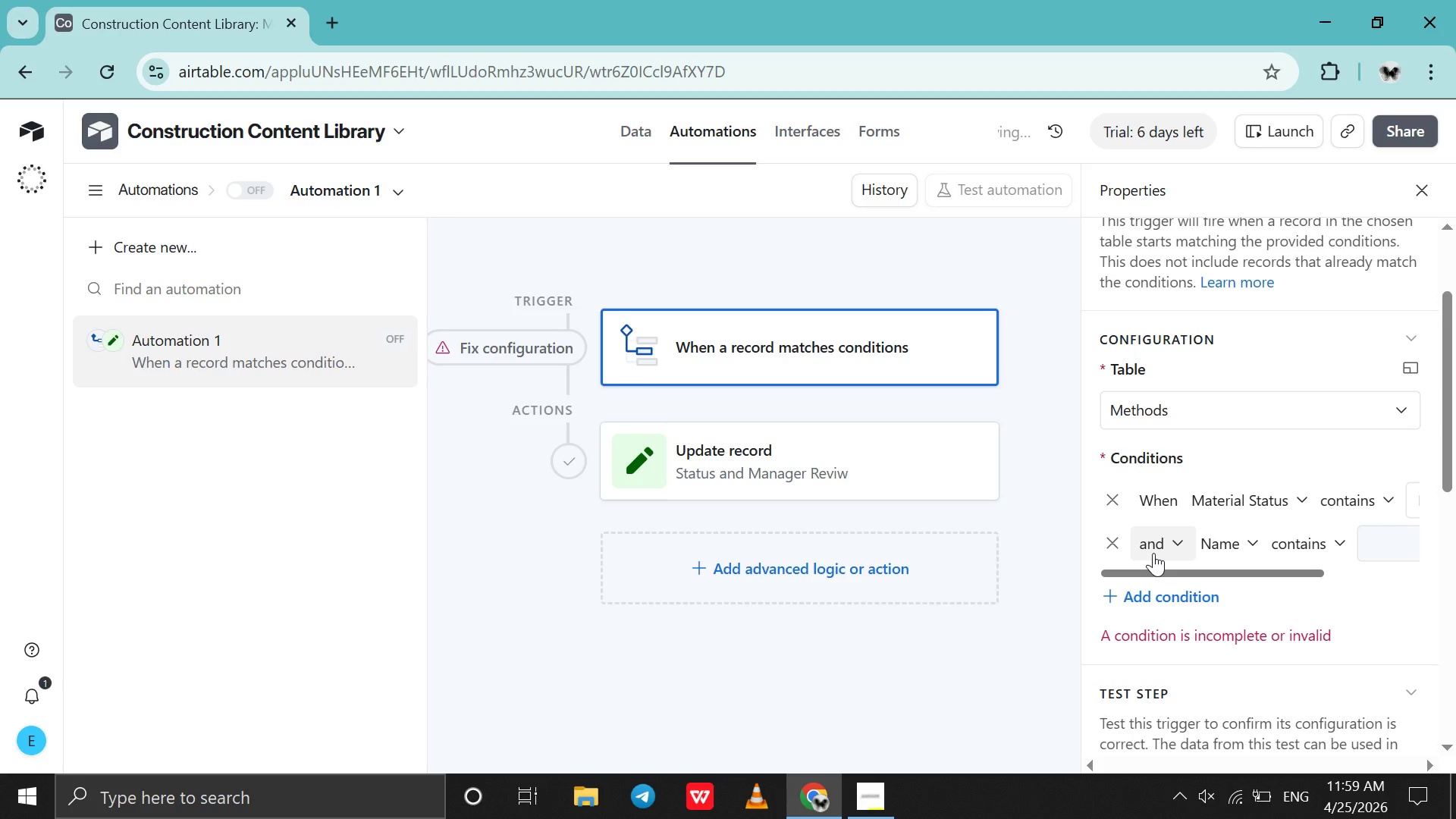 
left_click([1153, 553])
 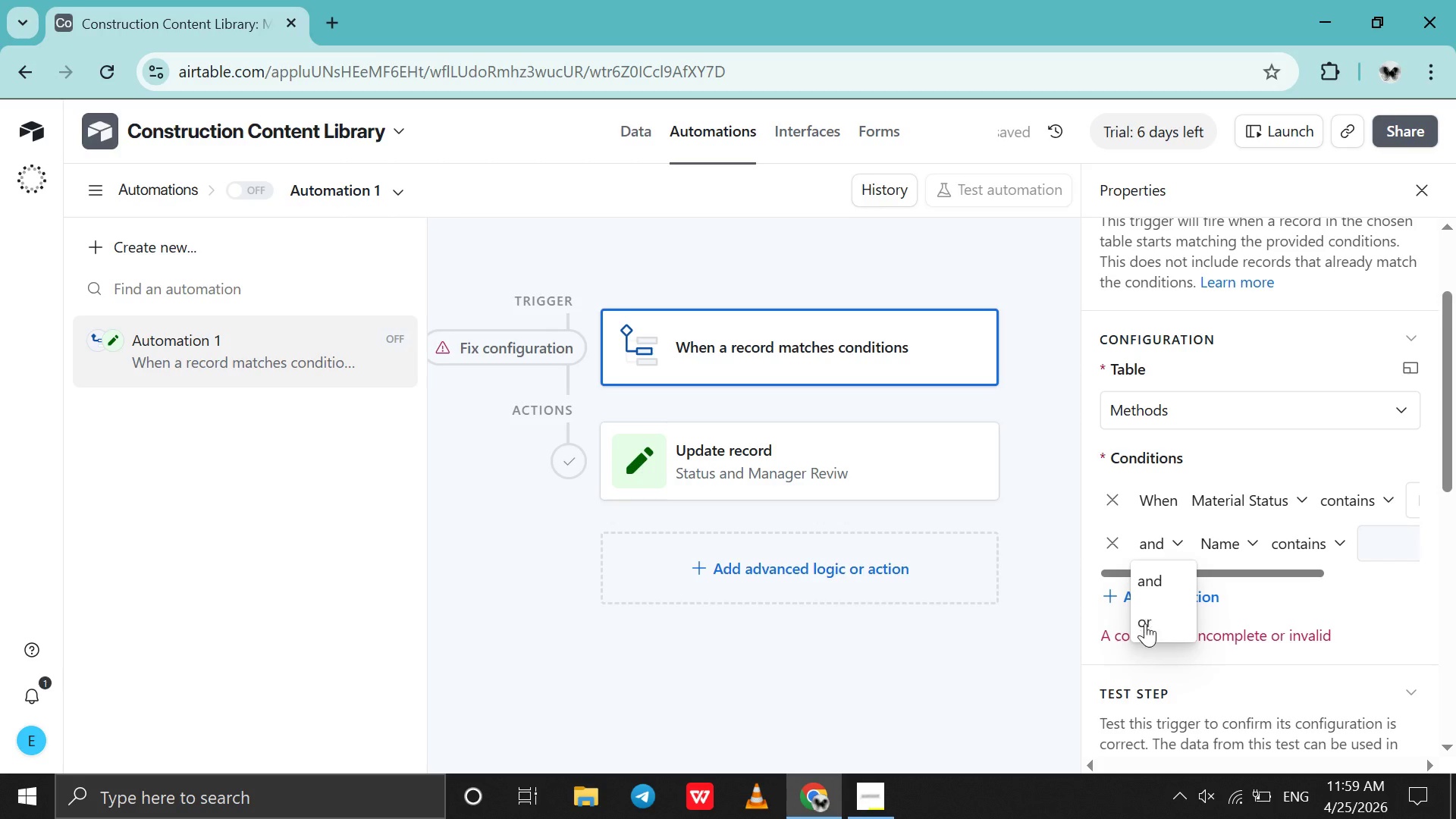 
left_click([1145, 623])
 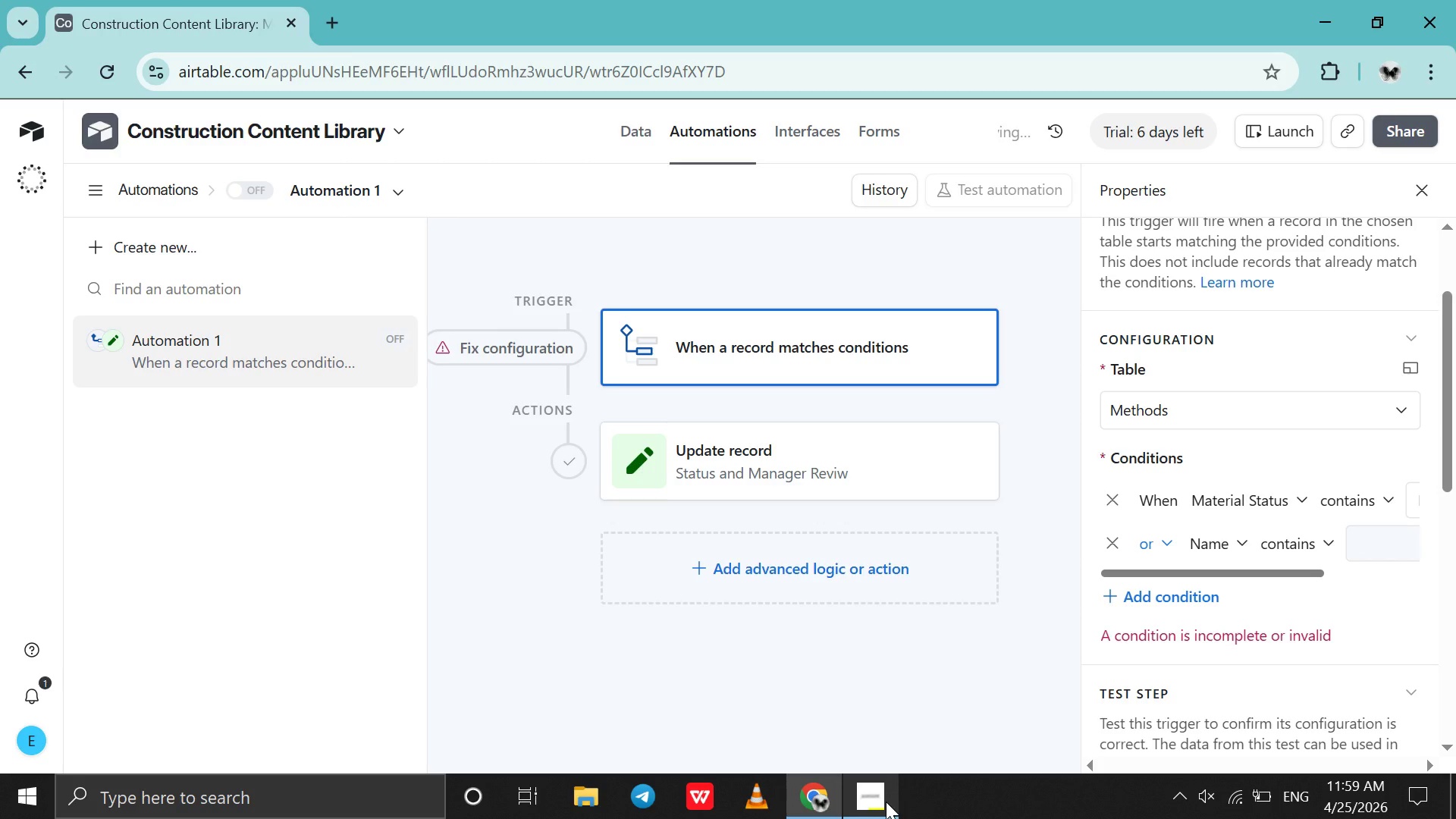 
left_click([886, 802])